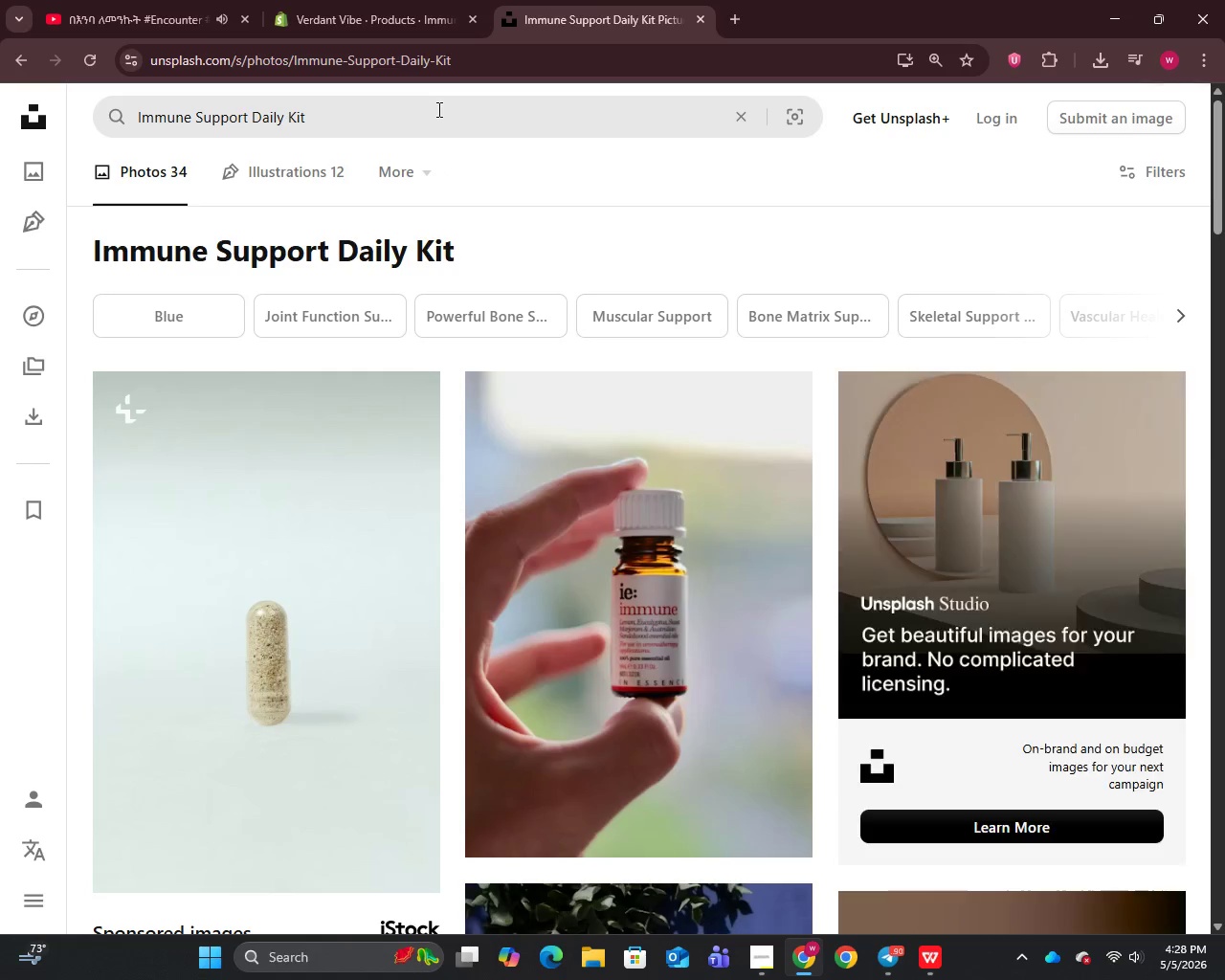 
scroll: coordinate [503, 446], scroll_direction: down, amount: 16.0
 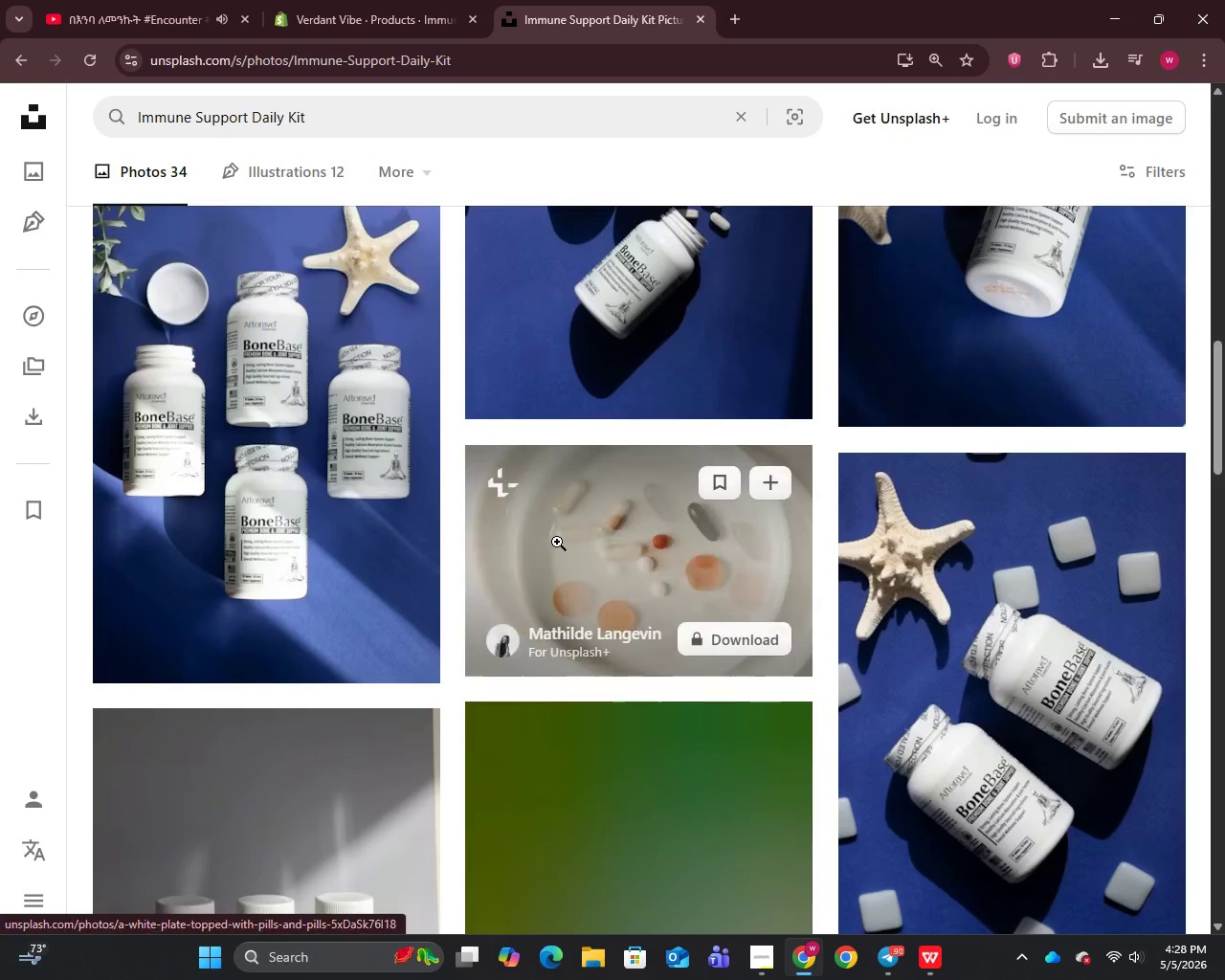 
right_click([557, 542])
 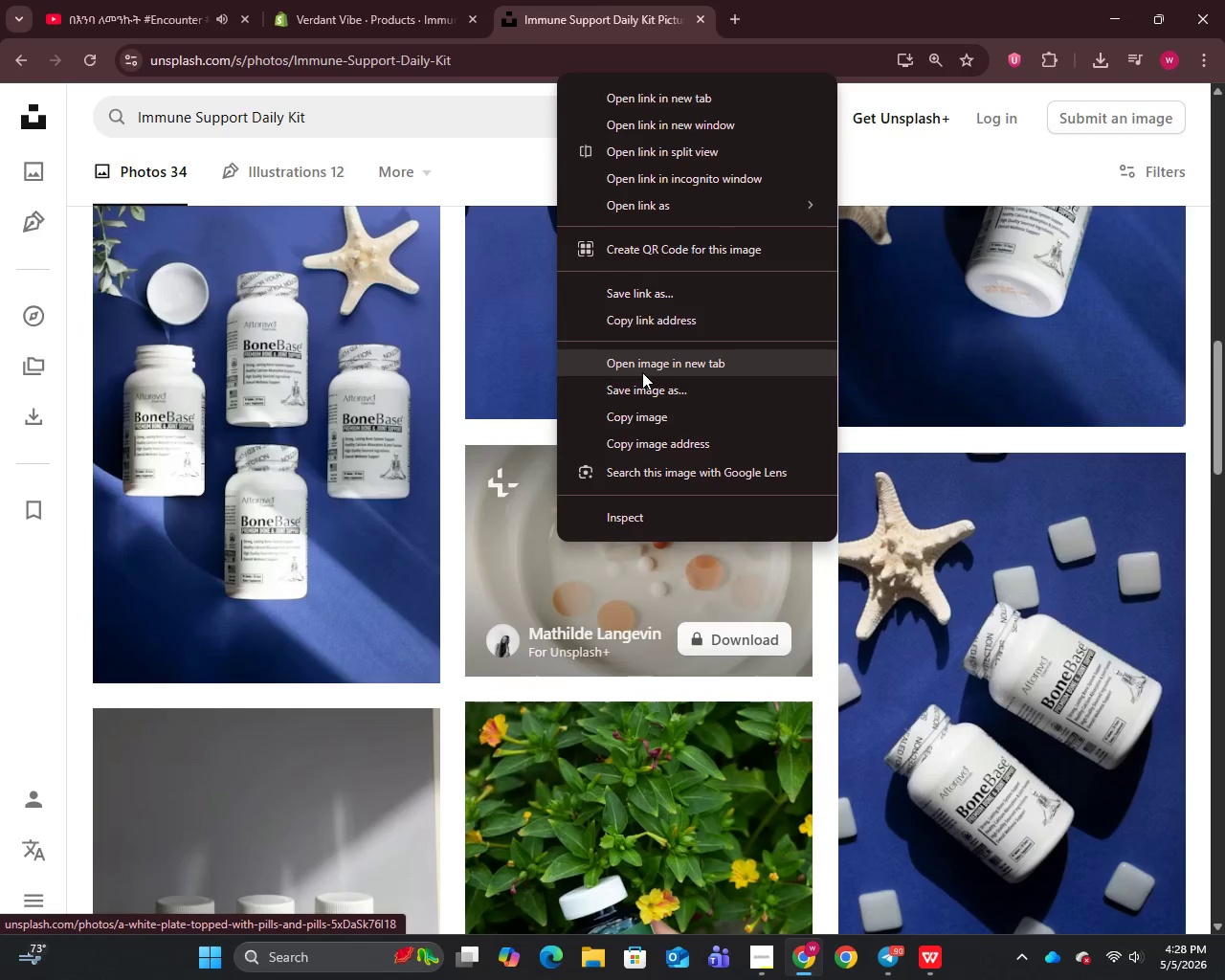 
left_click([636, 390])
 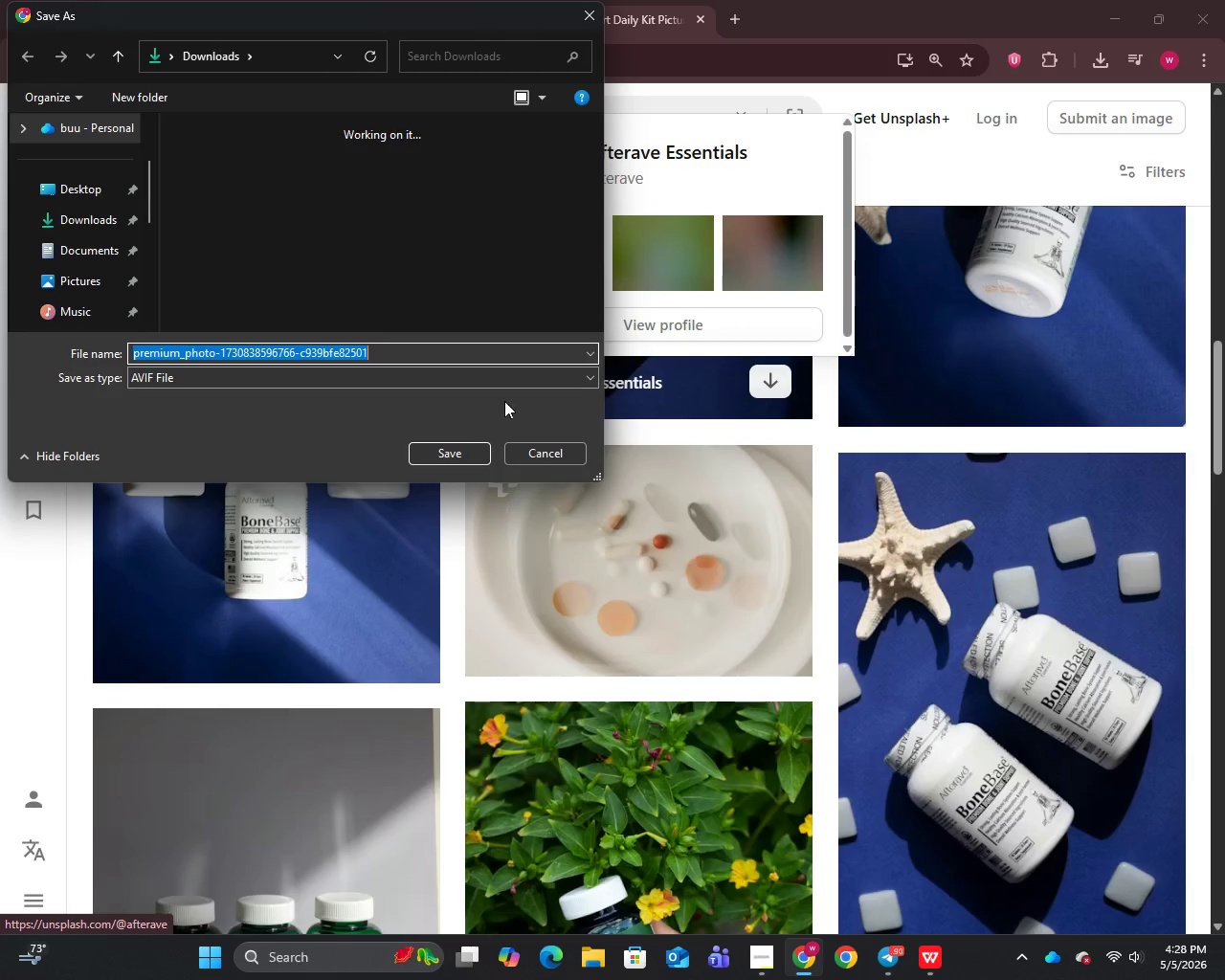 
left_click([443, 446])
 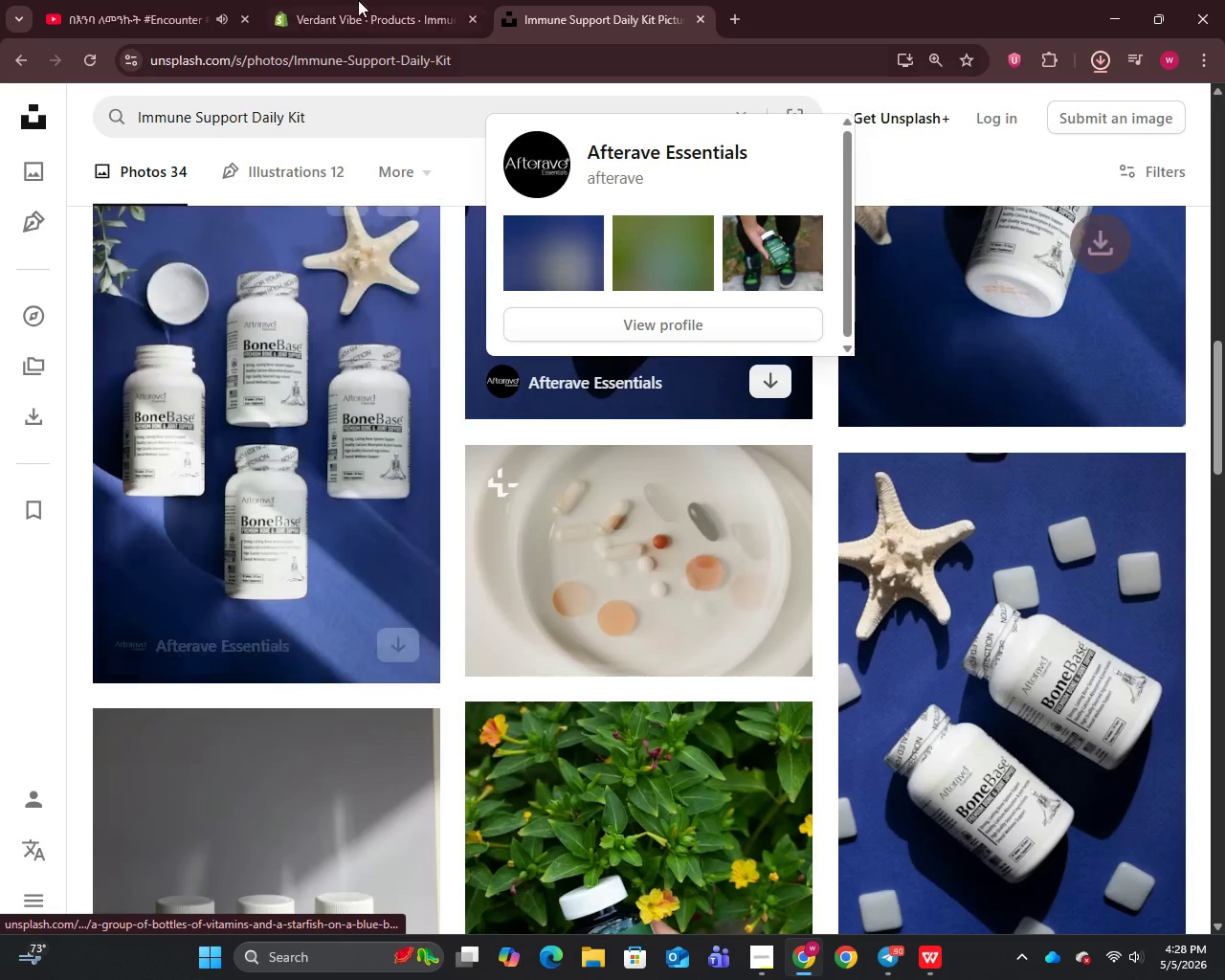 
left_click([341, 0])
 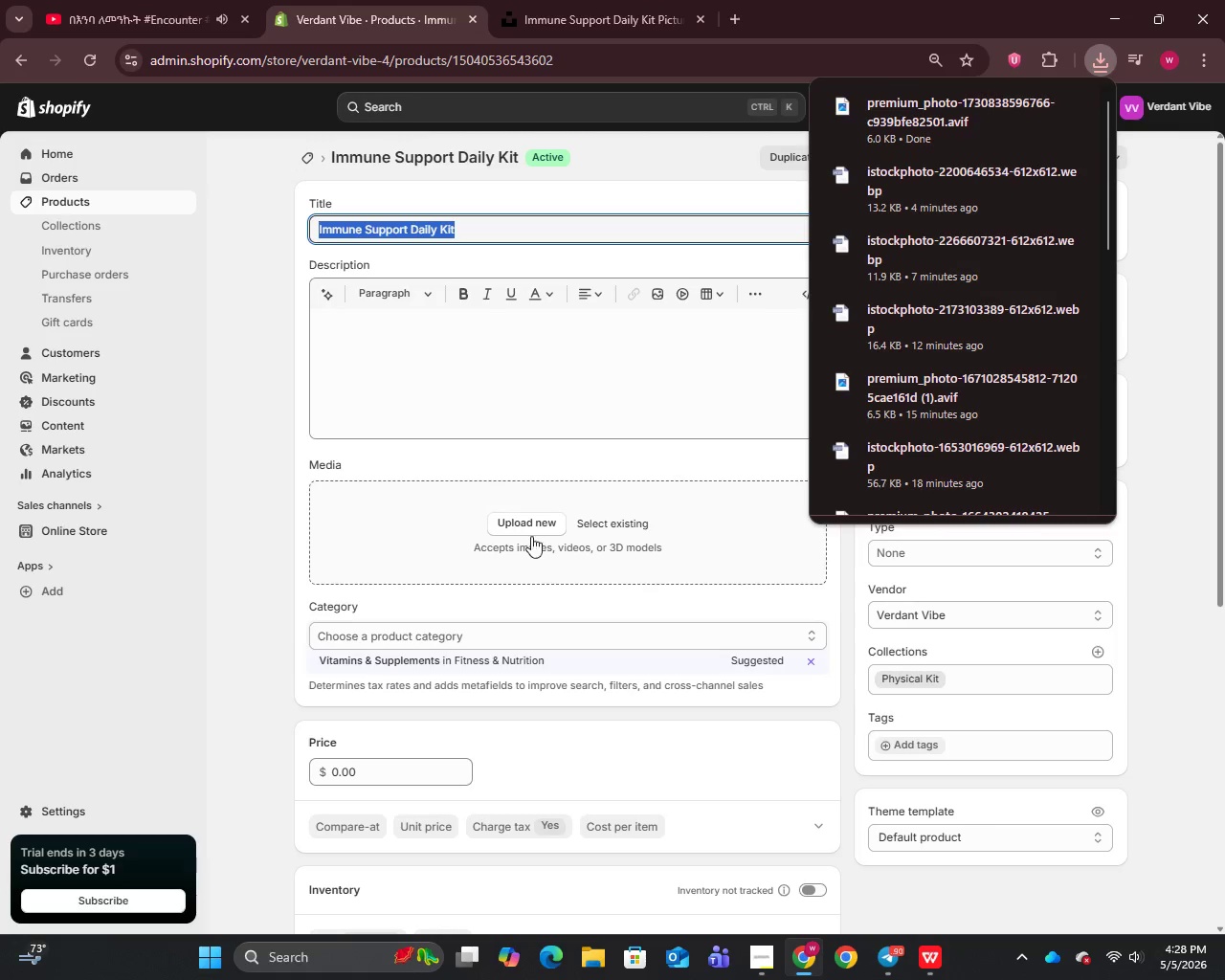 
left_click([524, 526])
 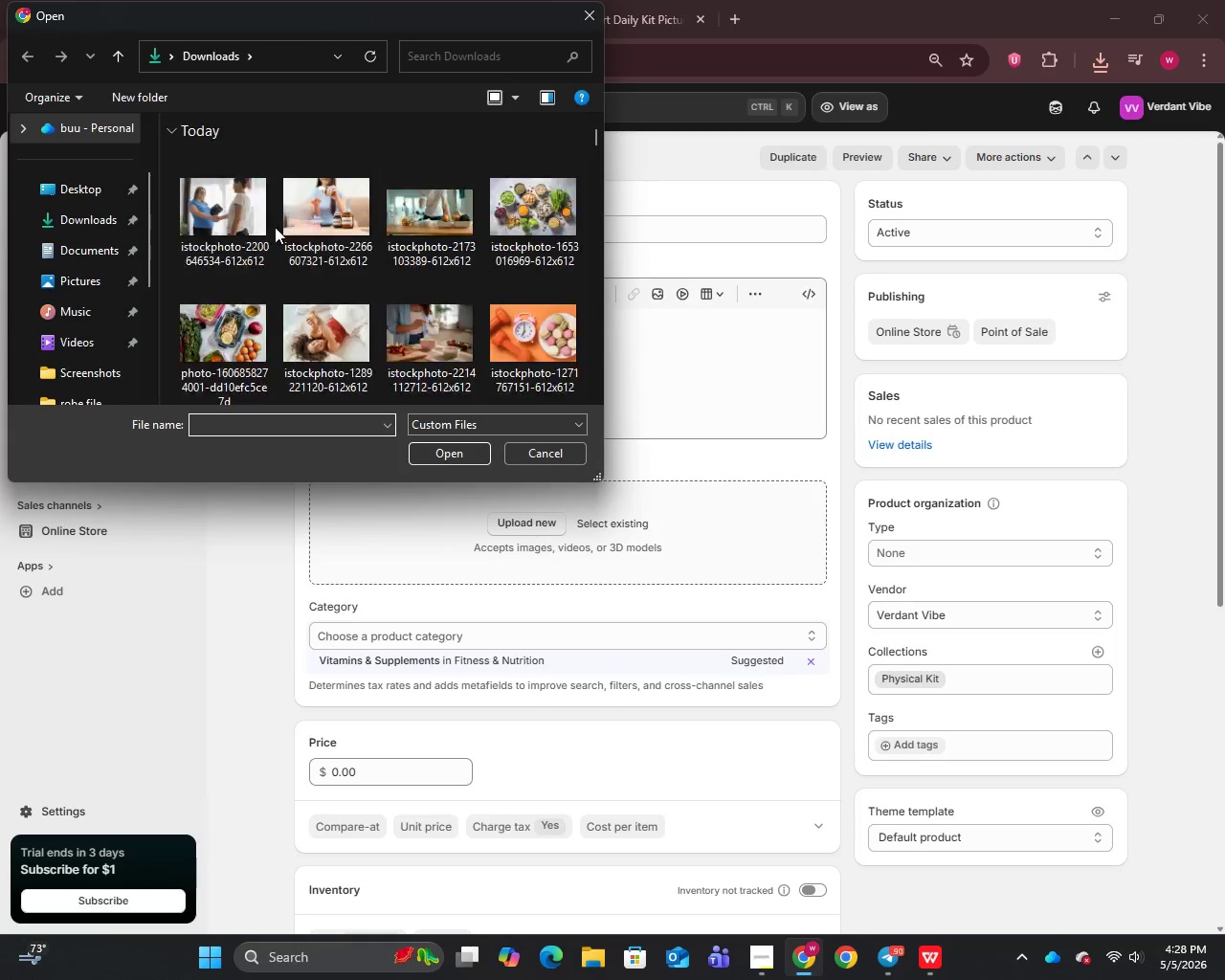 
left_click([251, 227])
 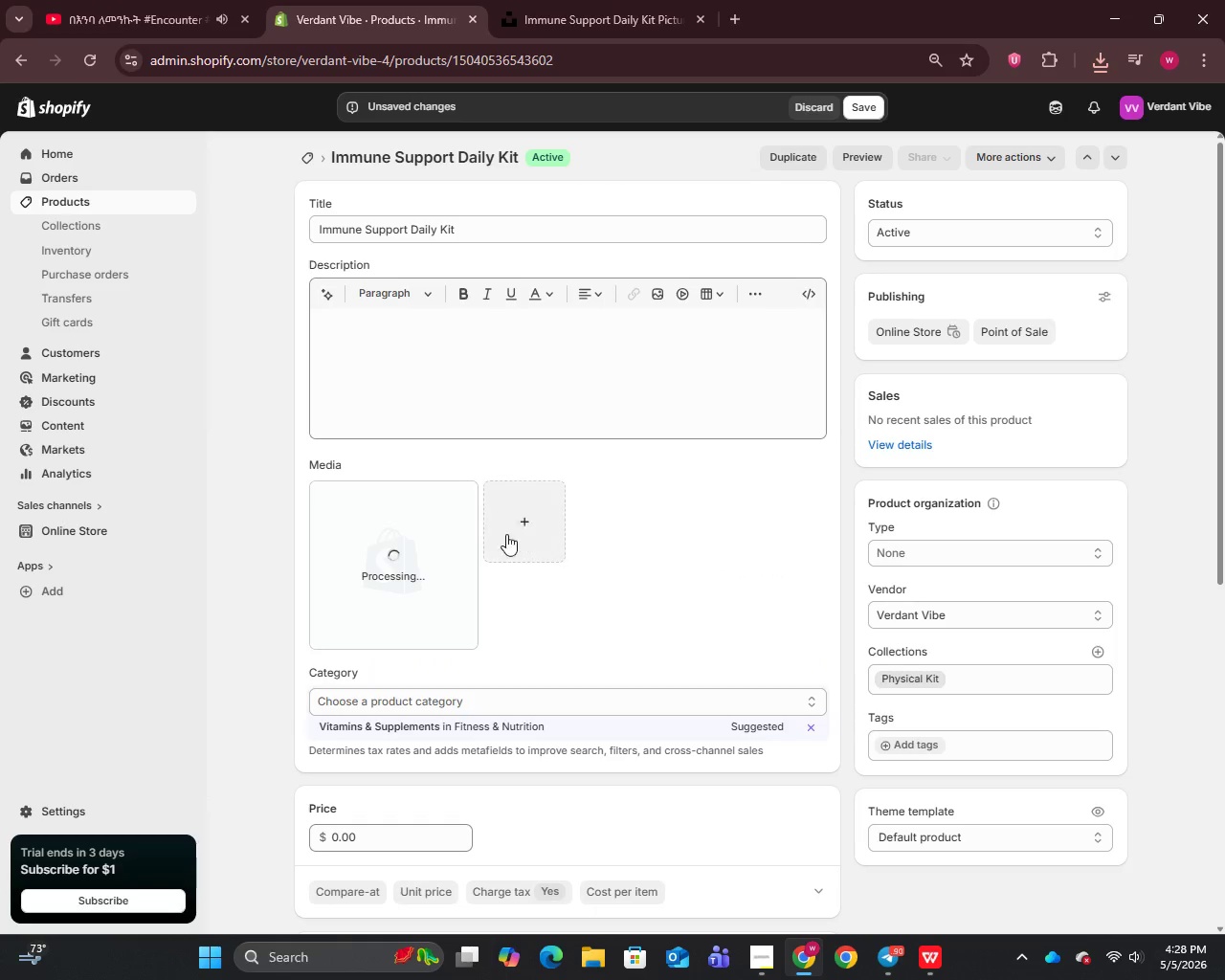 
wait(6.25)
 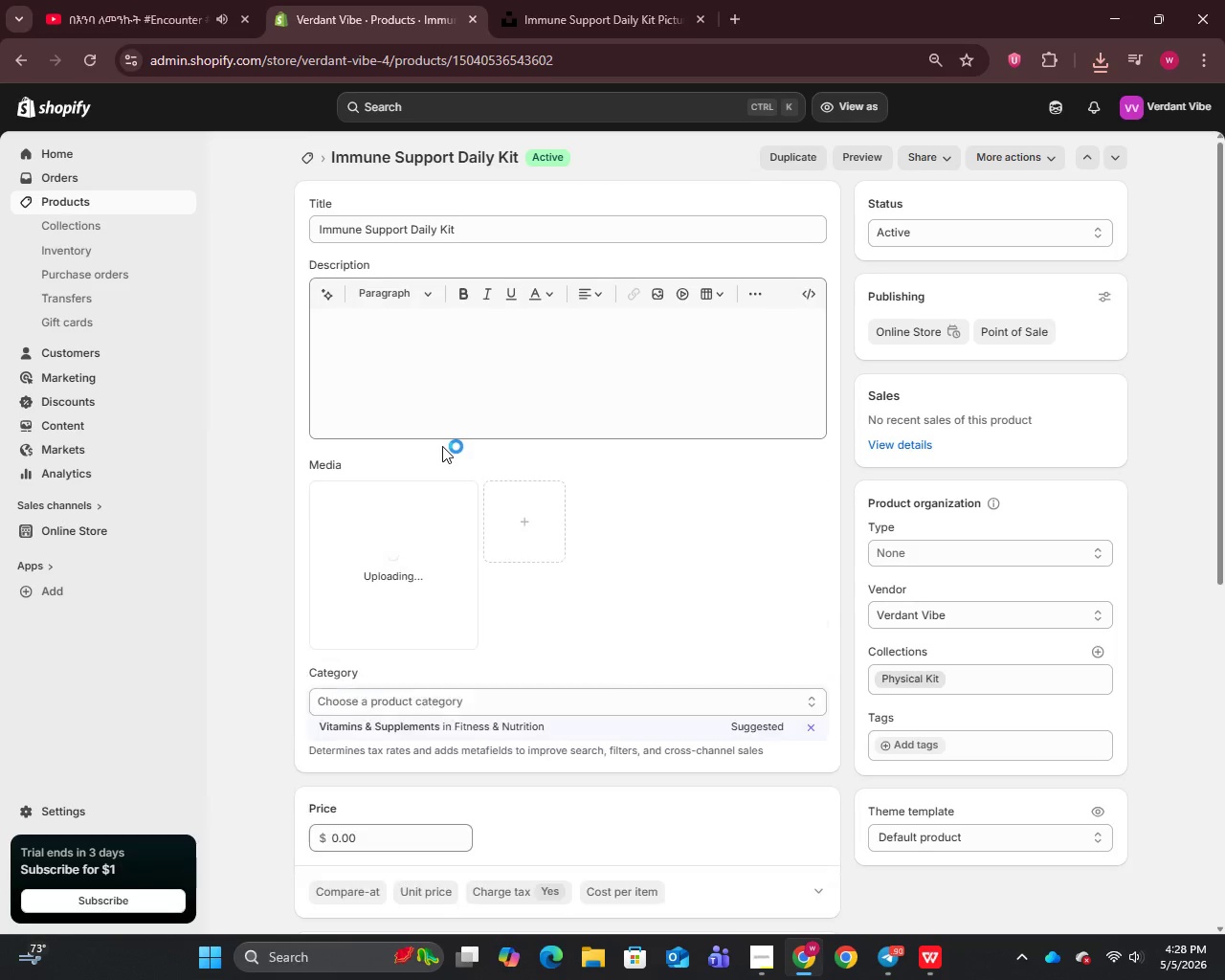 
left_click([394, 565])
 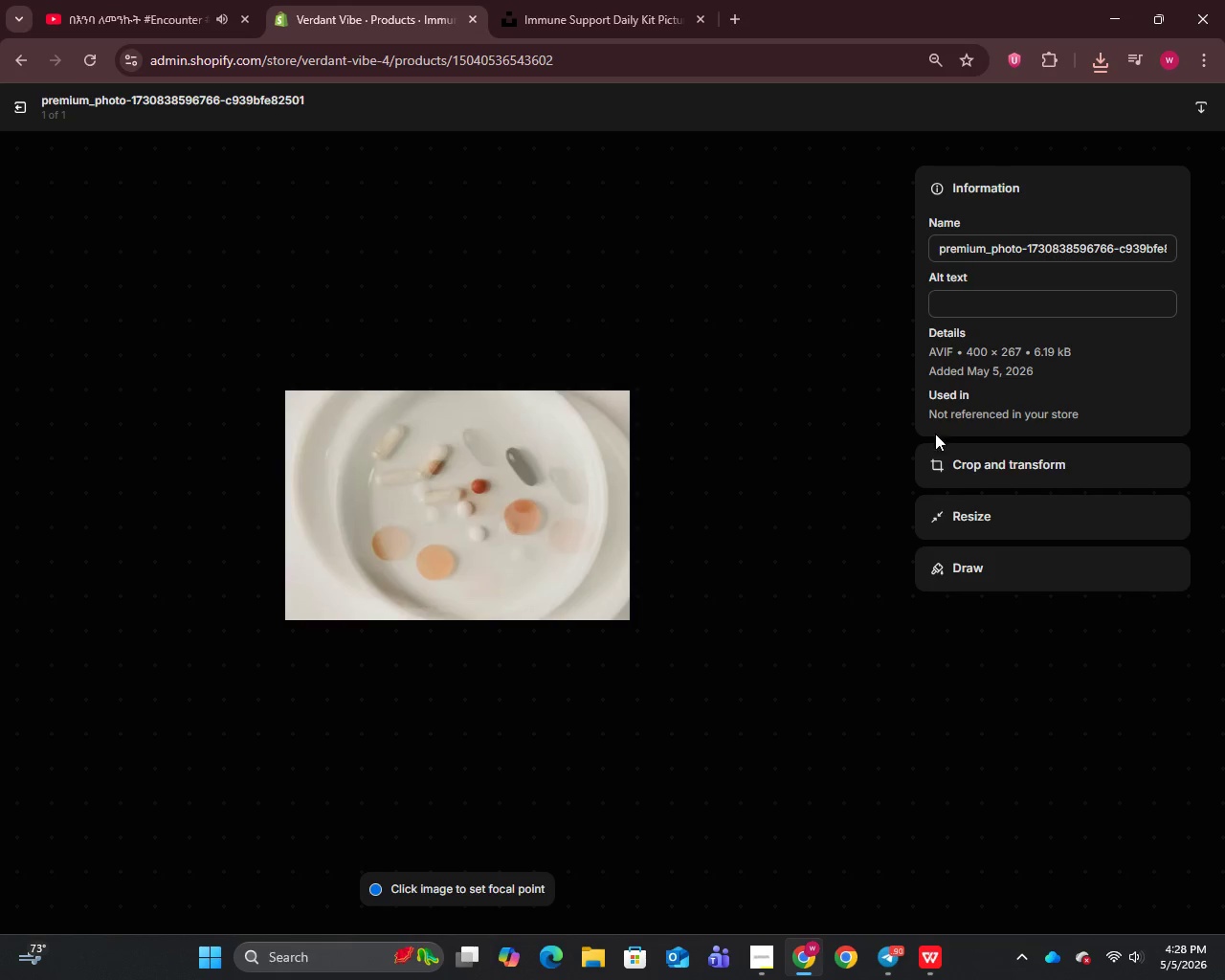 
left_click_drag(start_coordinate=[987, 244], to_coordinate=[984, 258])
 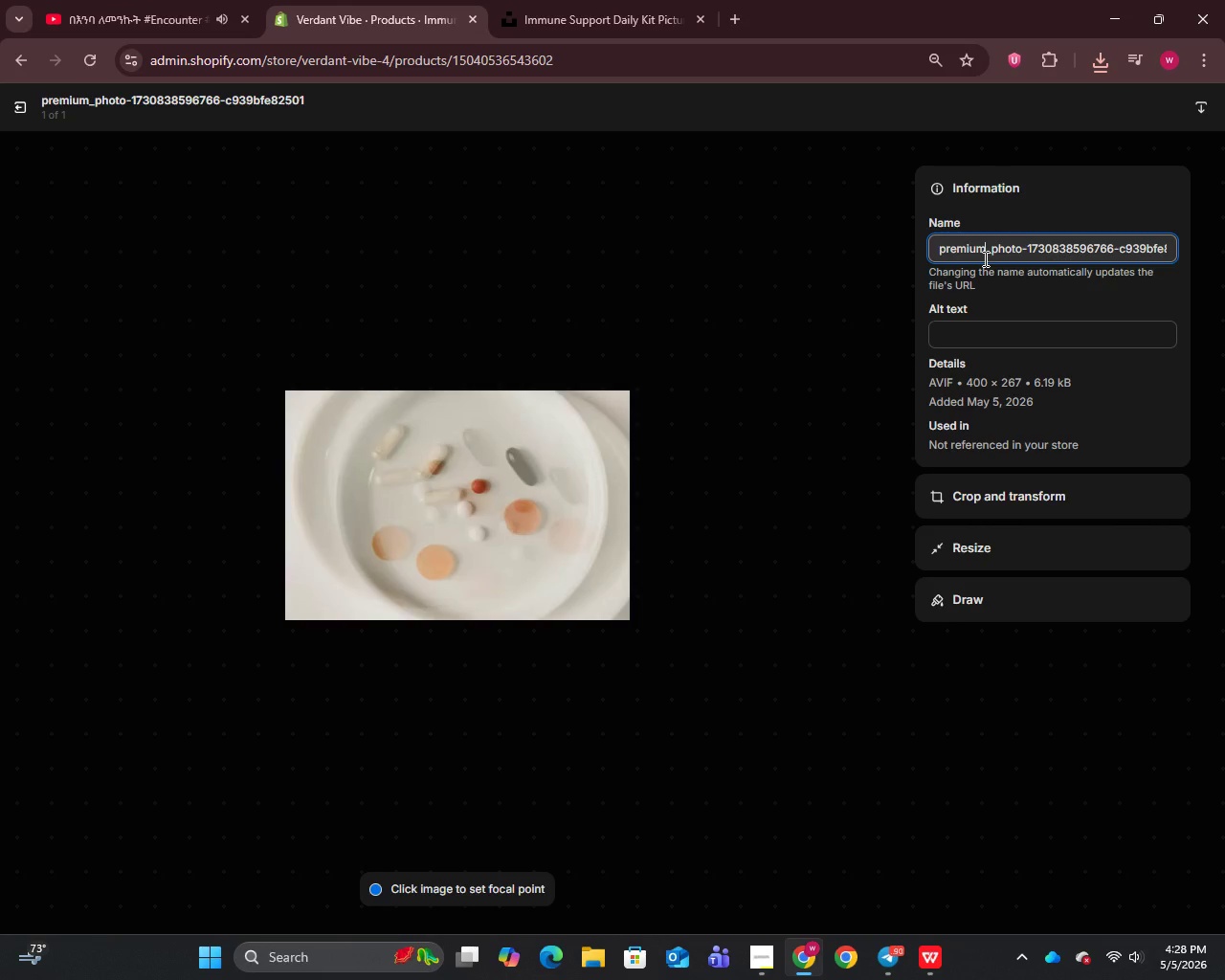 
key(Control+A)
 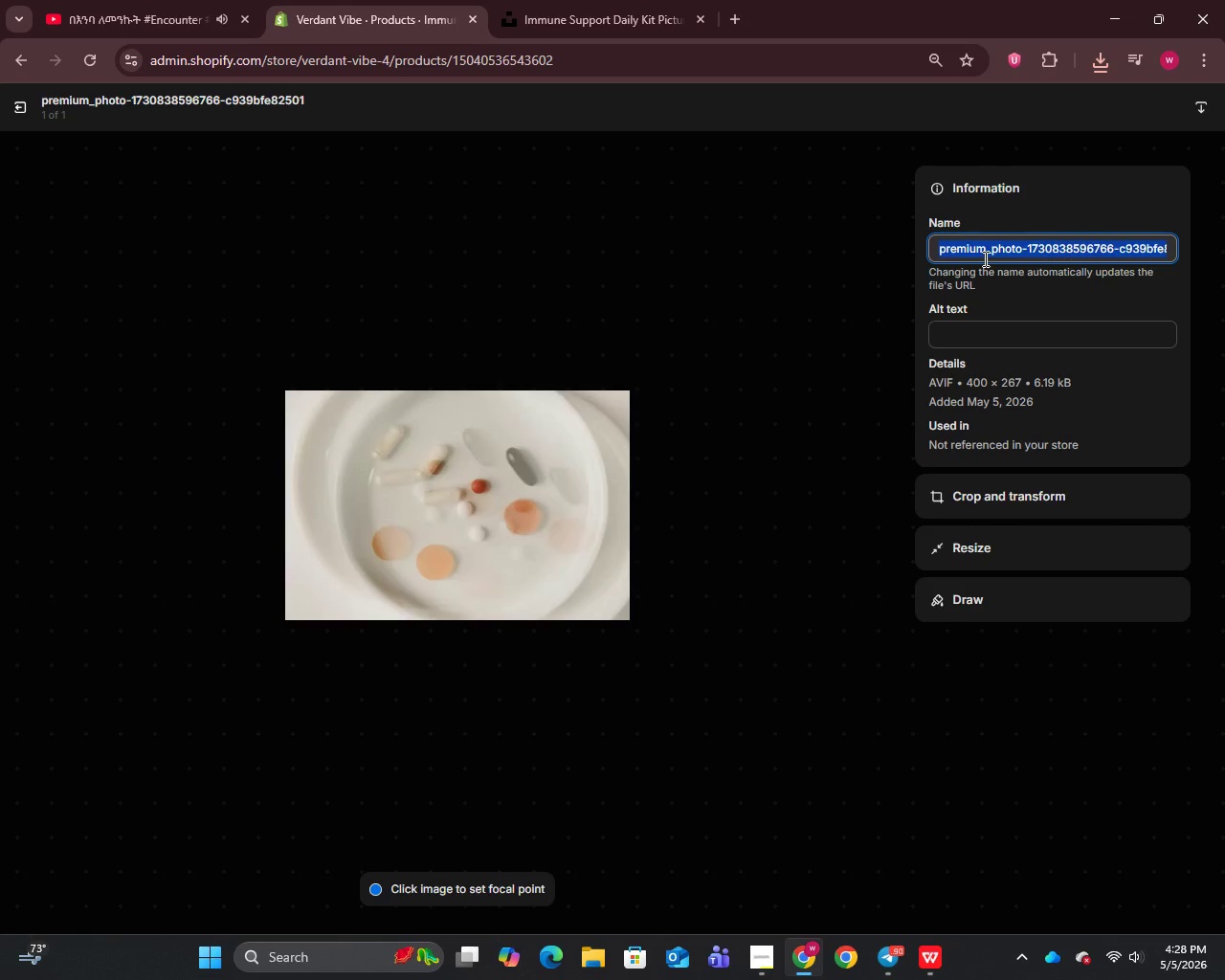 
key(Control+V)
 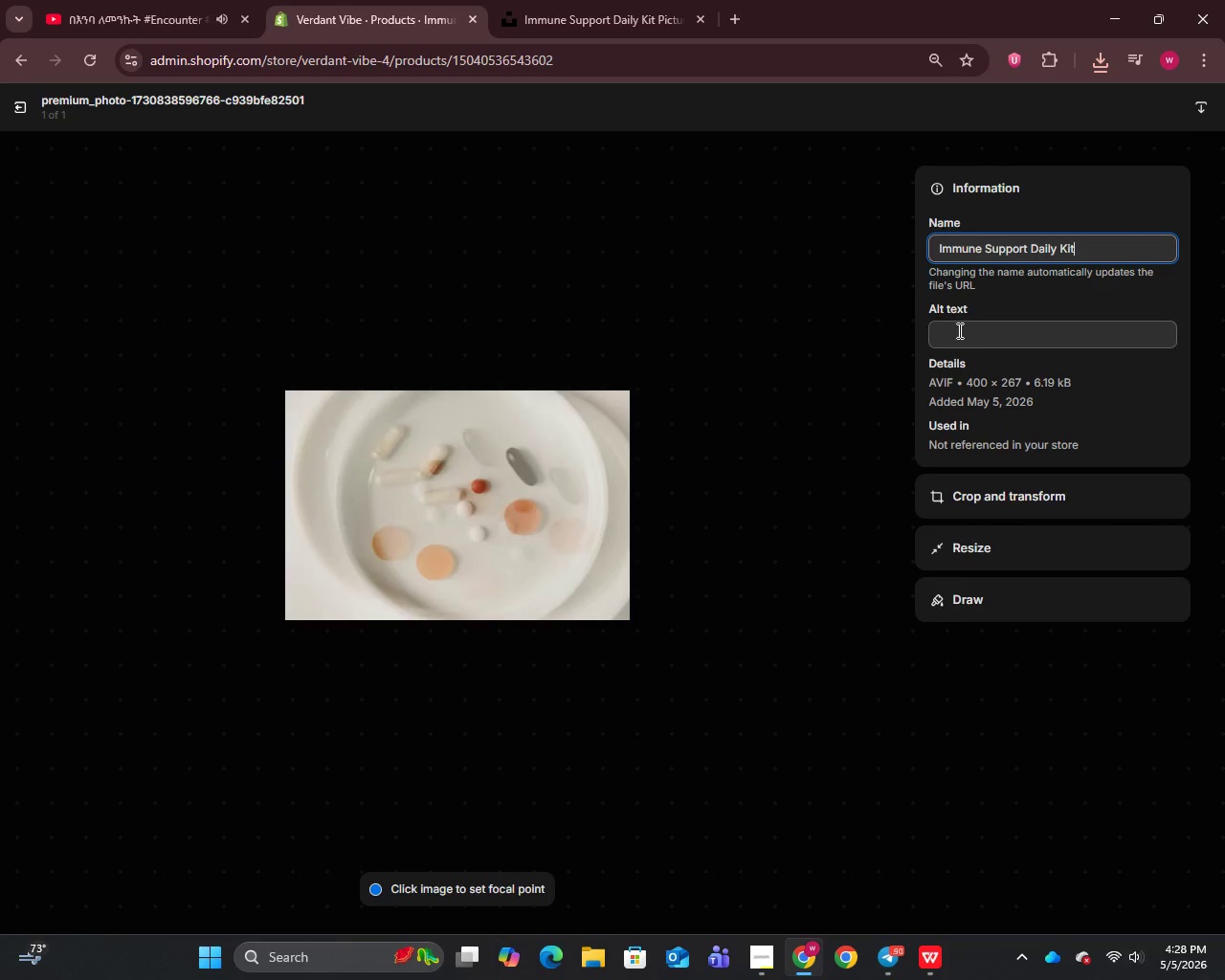 
left_click([957, 334])
 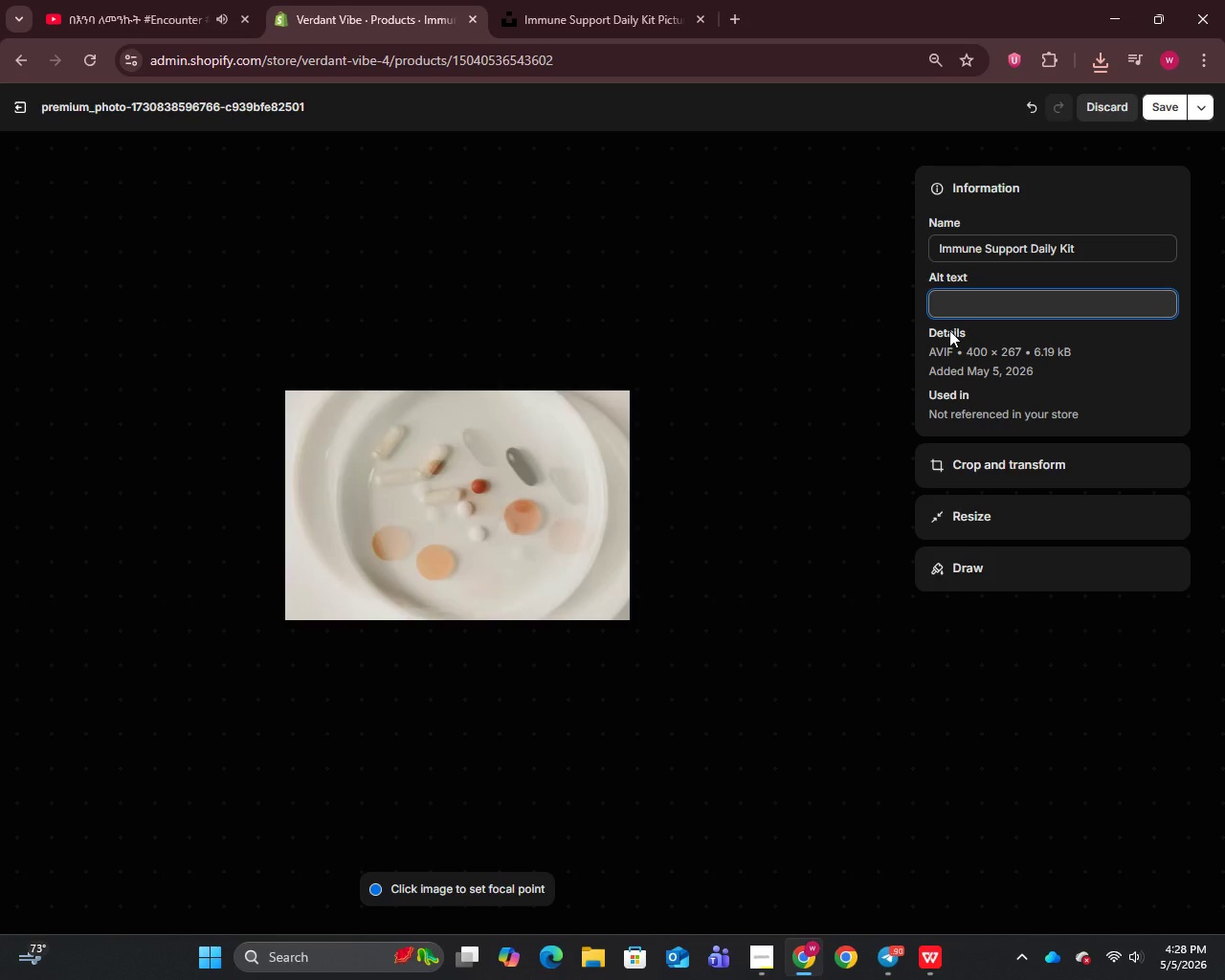 
type(daily immune support wellness kit for natural health protectio)
 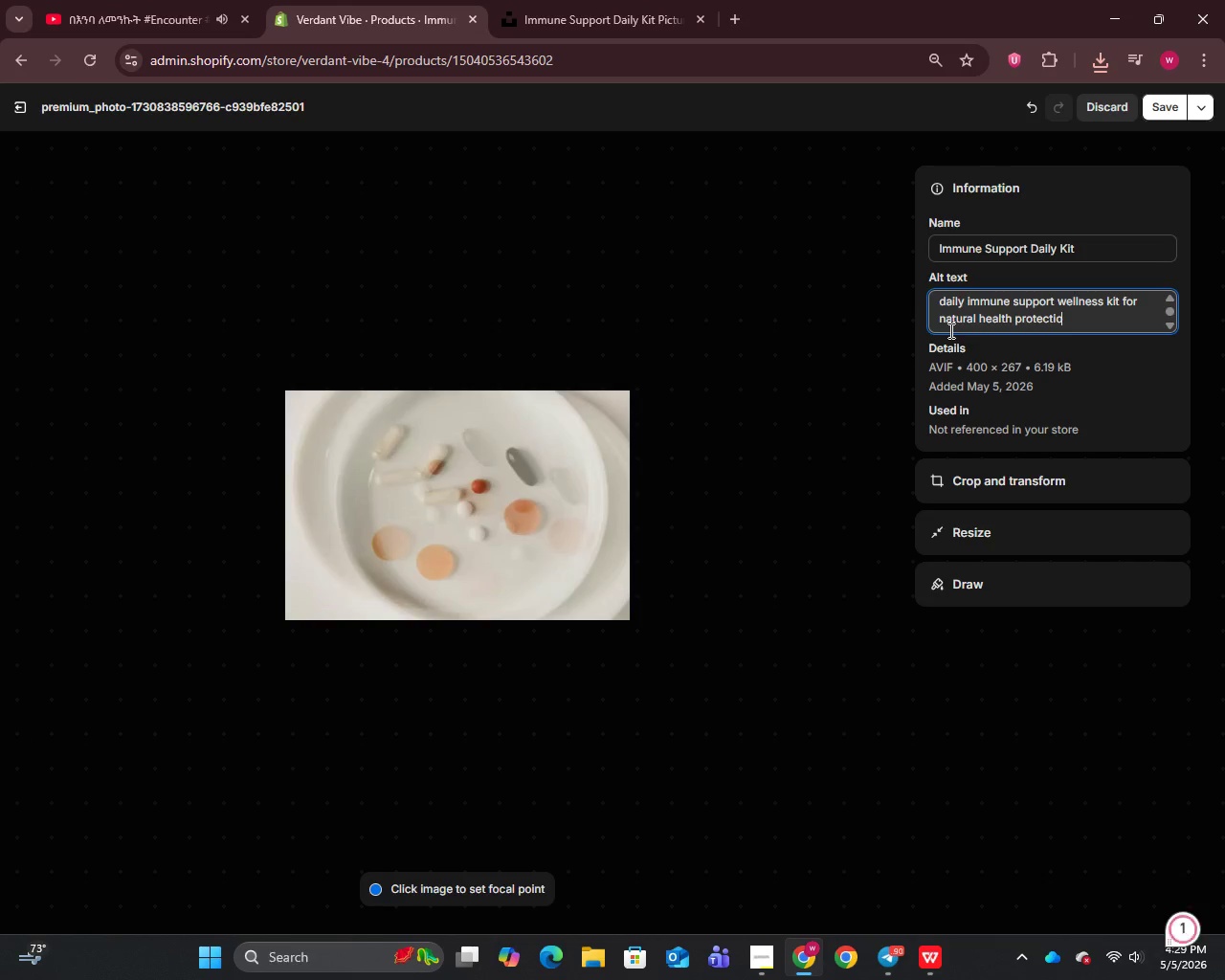 
key(N)
 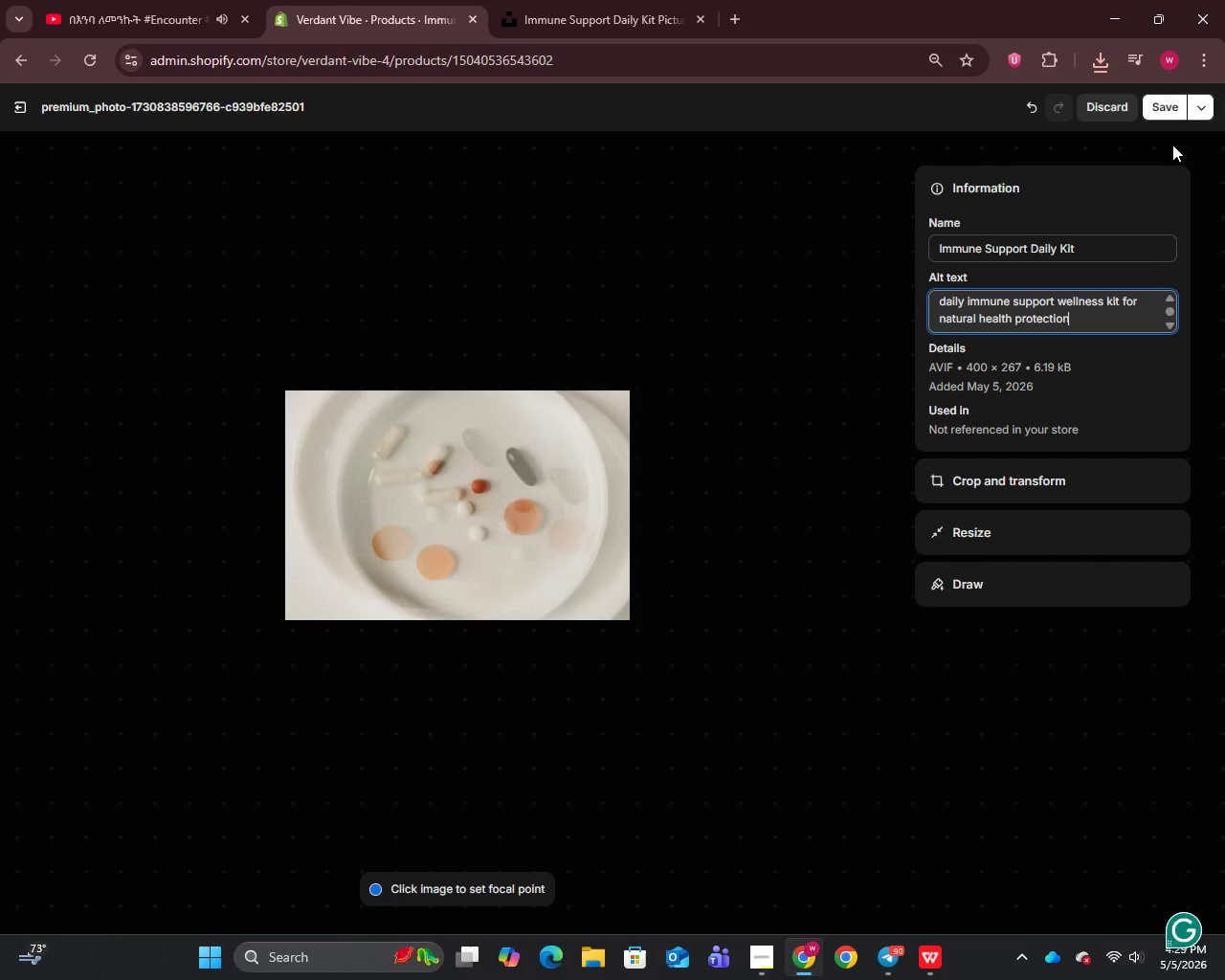 
left_click([1161, 100])
 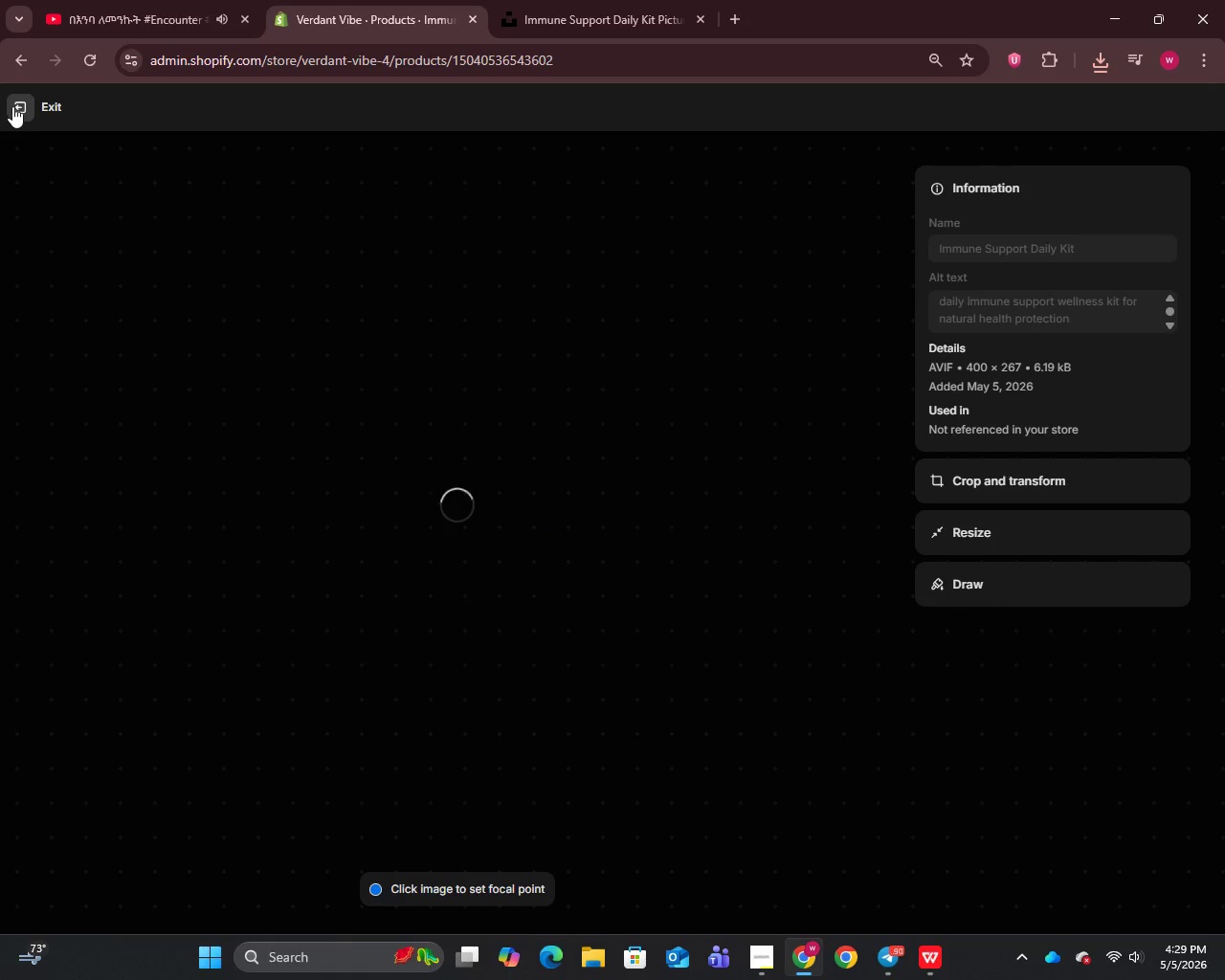 
scroll: coordinate [724, 624], scroll_direction: down, amount: 10.0
 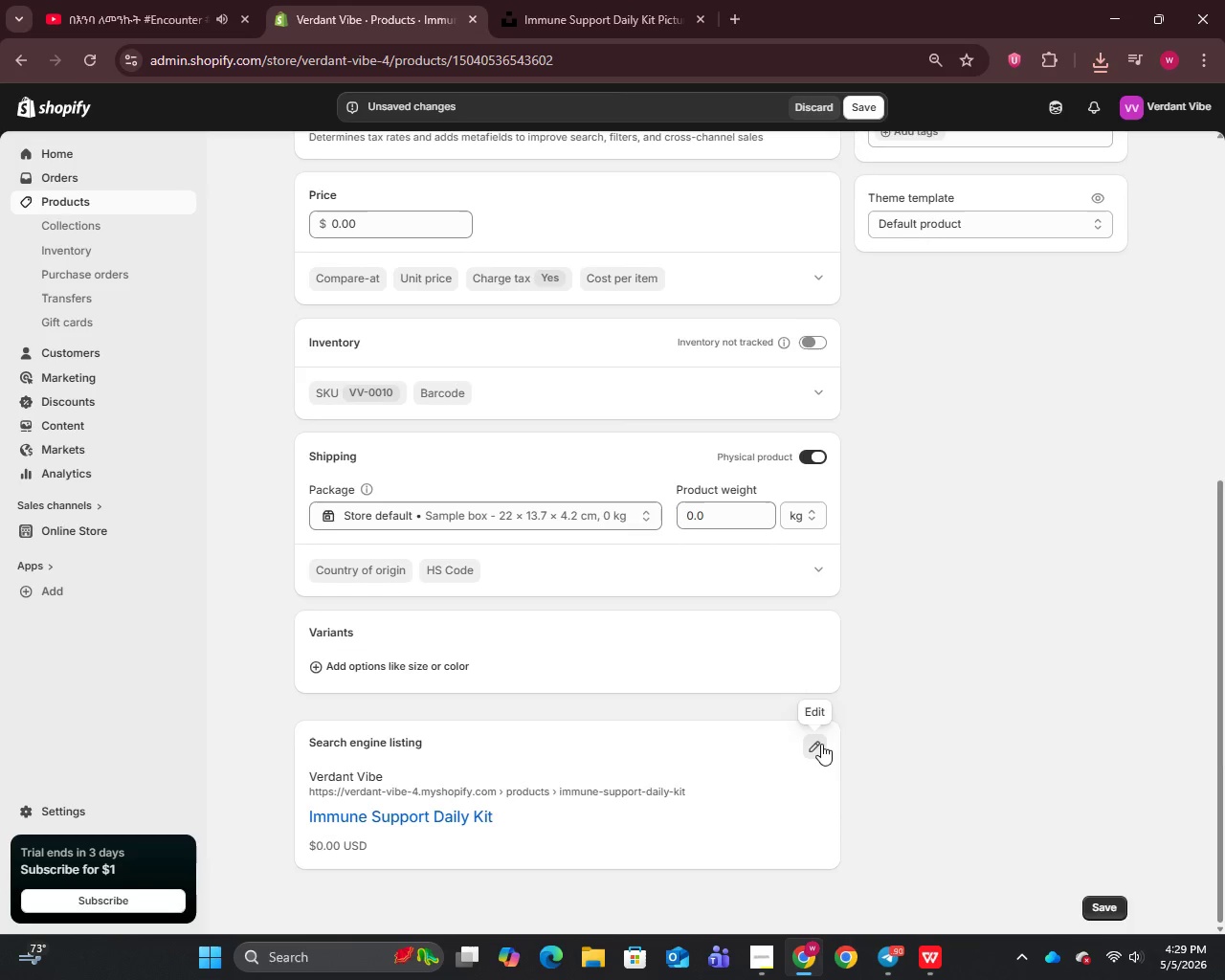 
left_click([12, 106])
 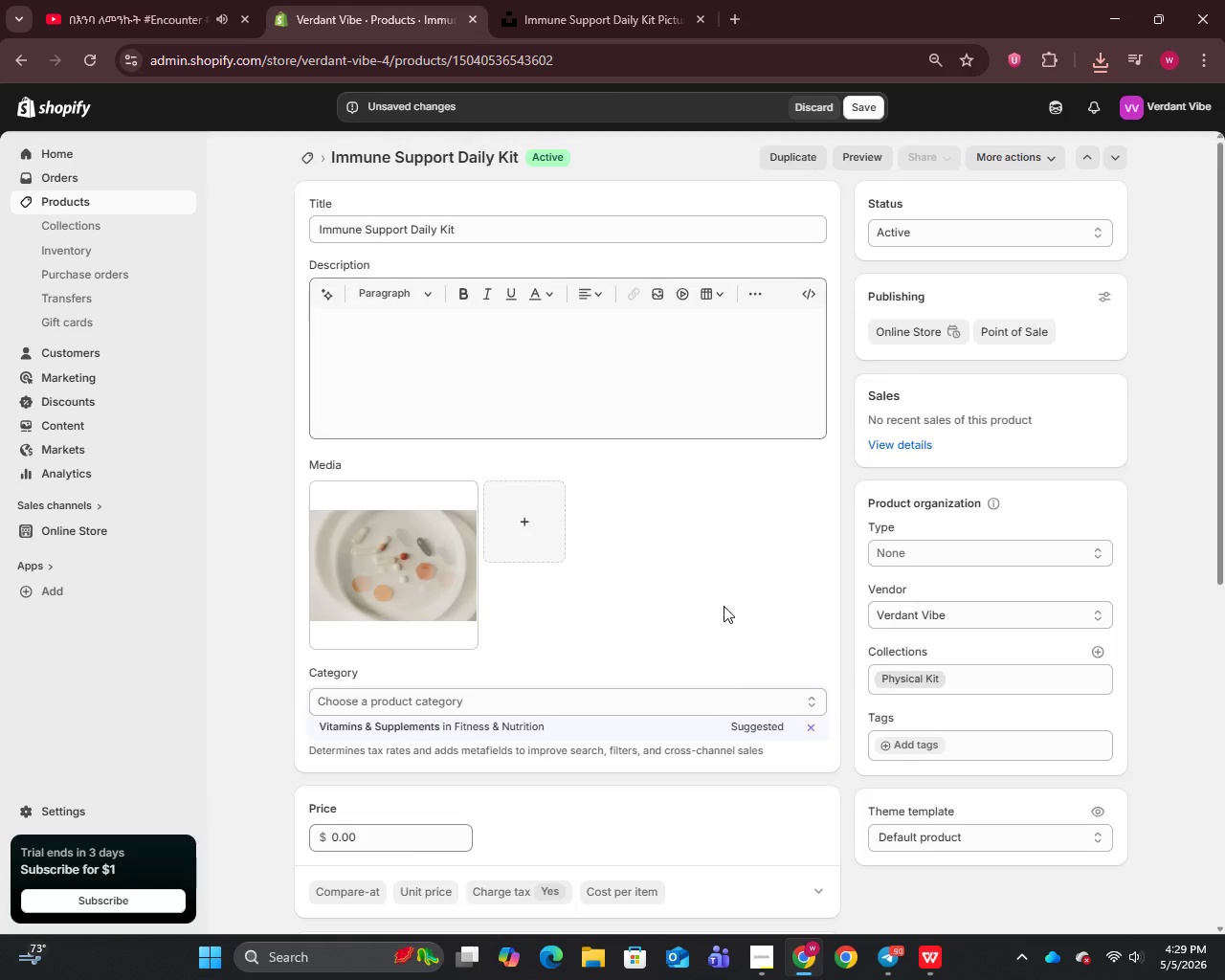 
scroll: coordinate [820, 744], scroll_direction: down, amount: 4.0
 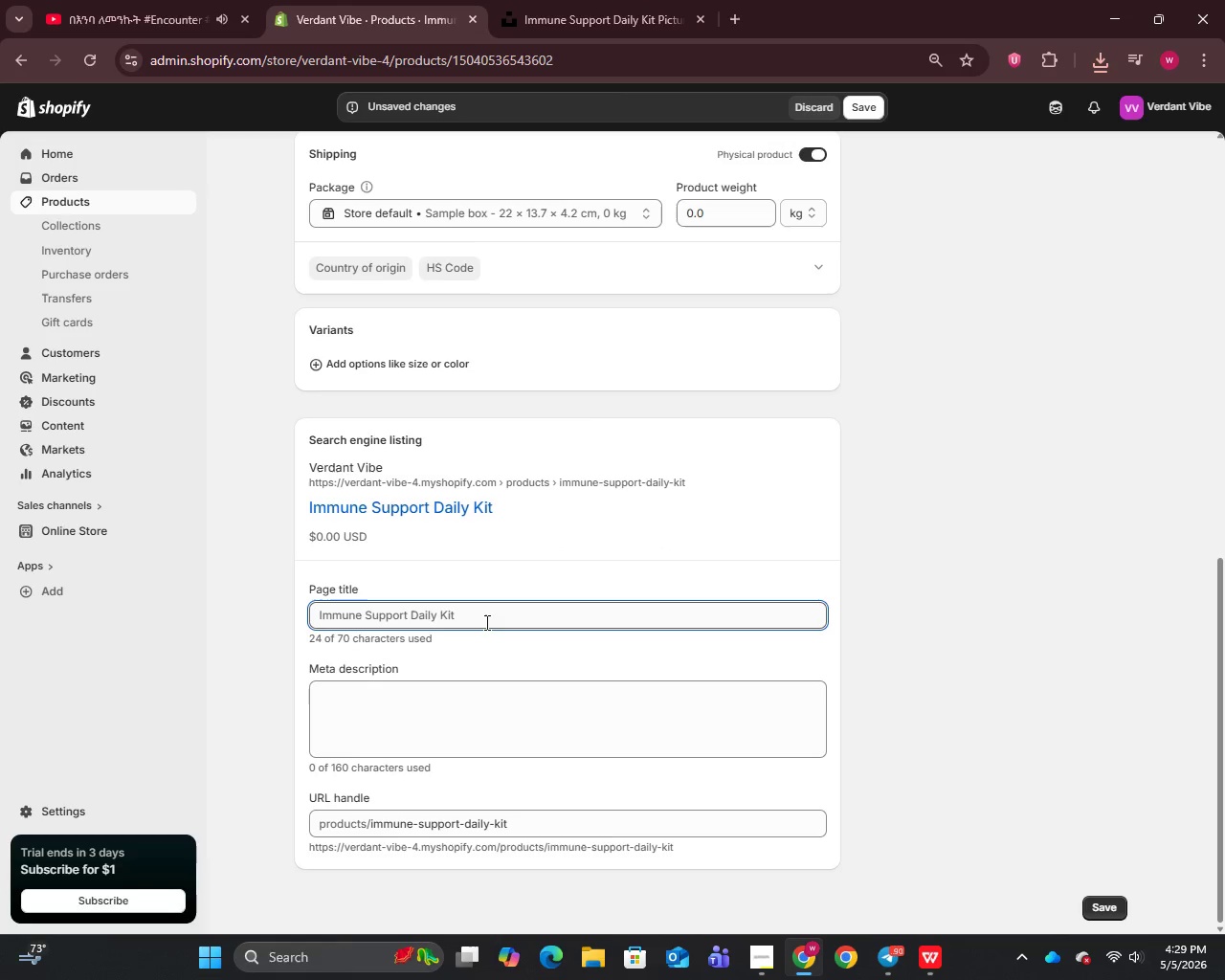 
left_click([486, 619])
 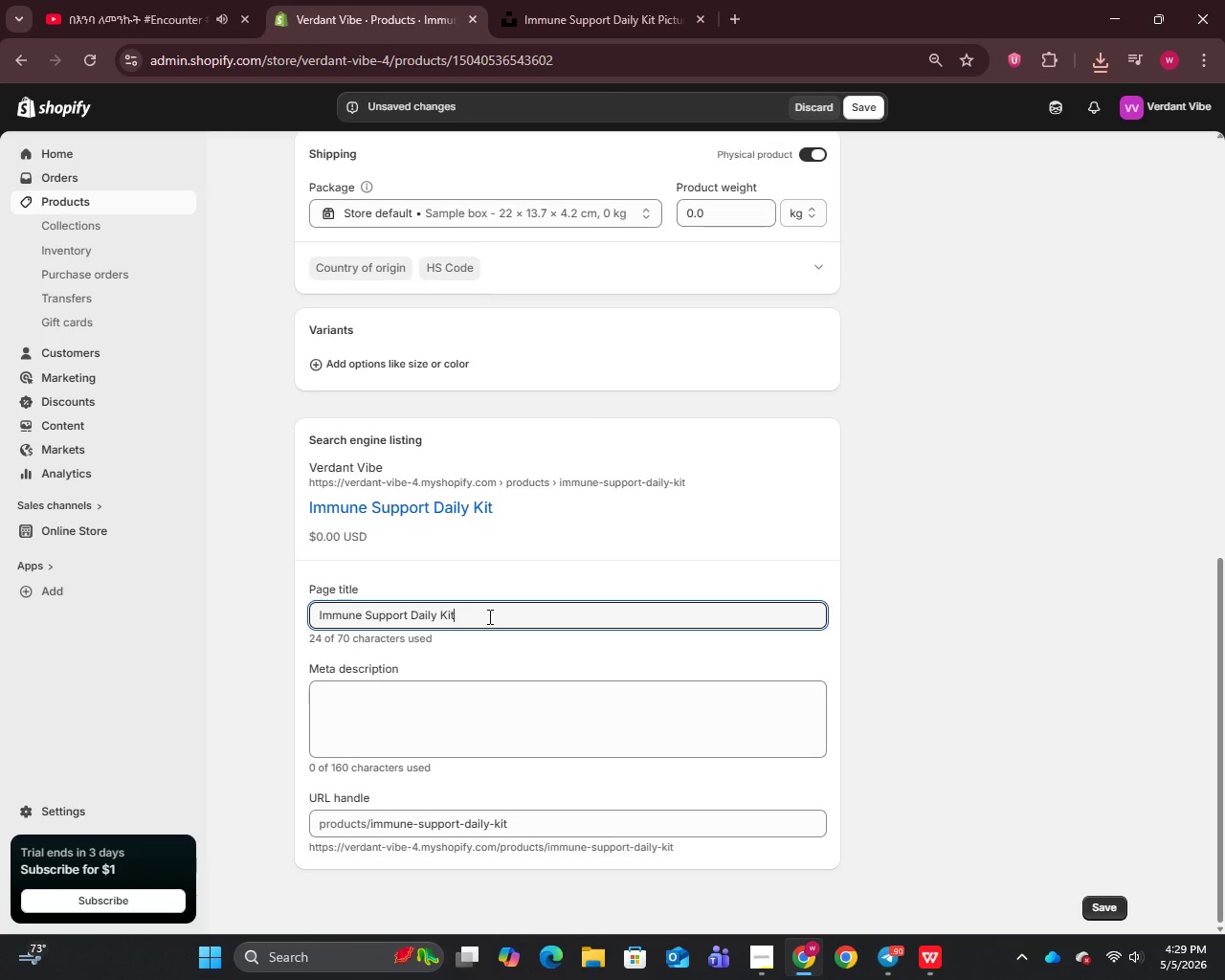 
type( | Boost immunity Naturally )
 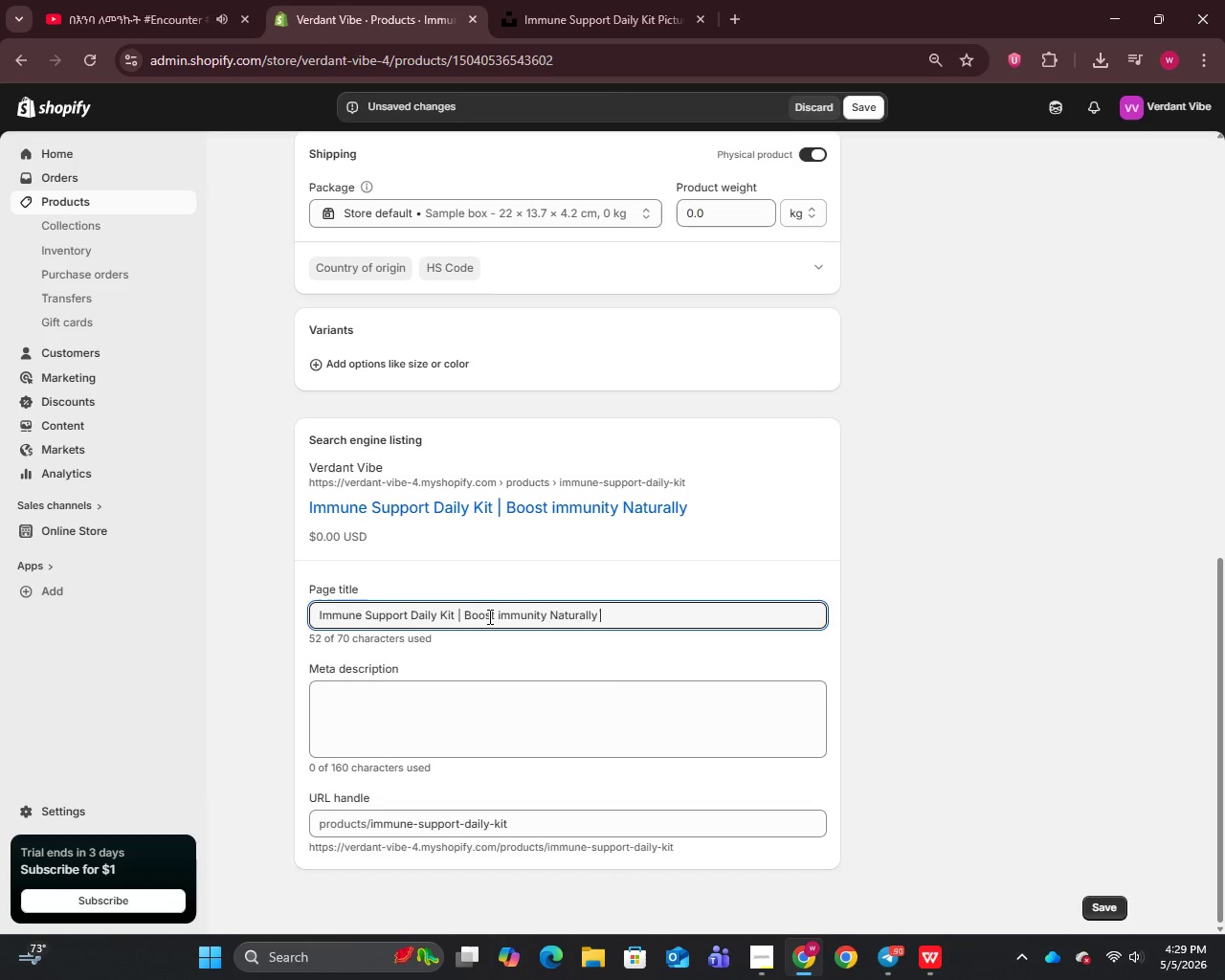 
key(Backspace)
 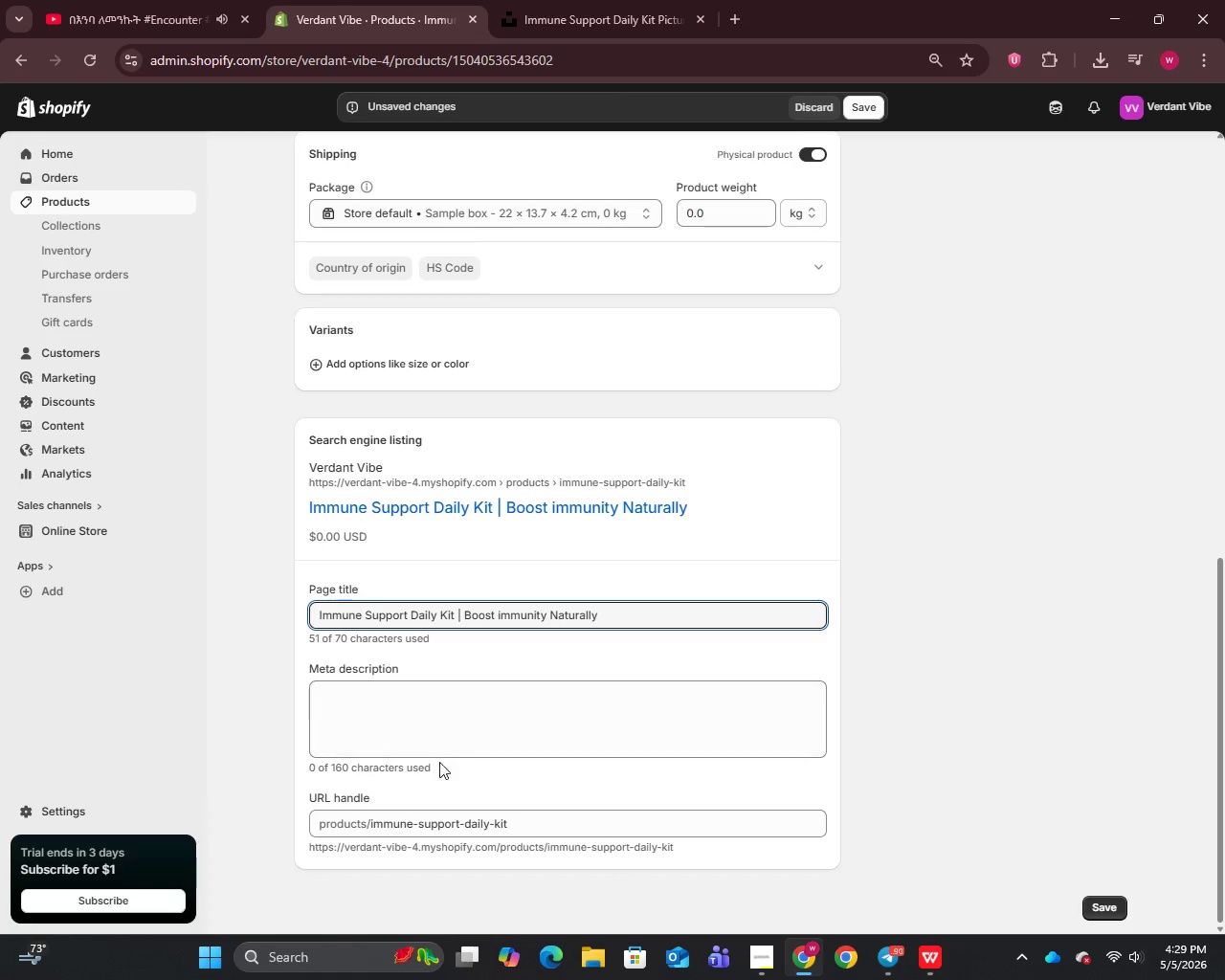 
left_click_drag(start_coordinate=[439, 759], to_coordinate=[439, 753])
 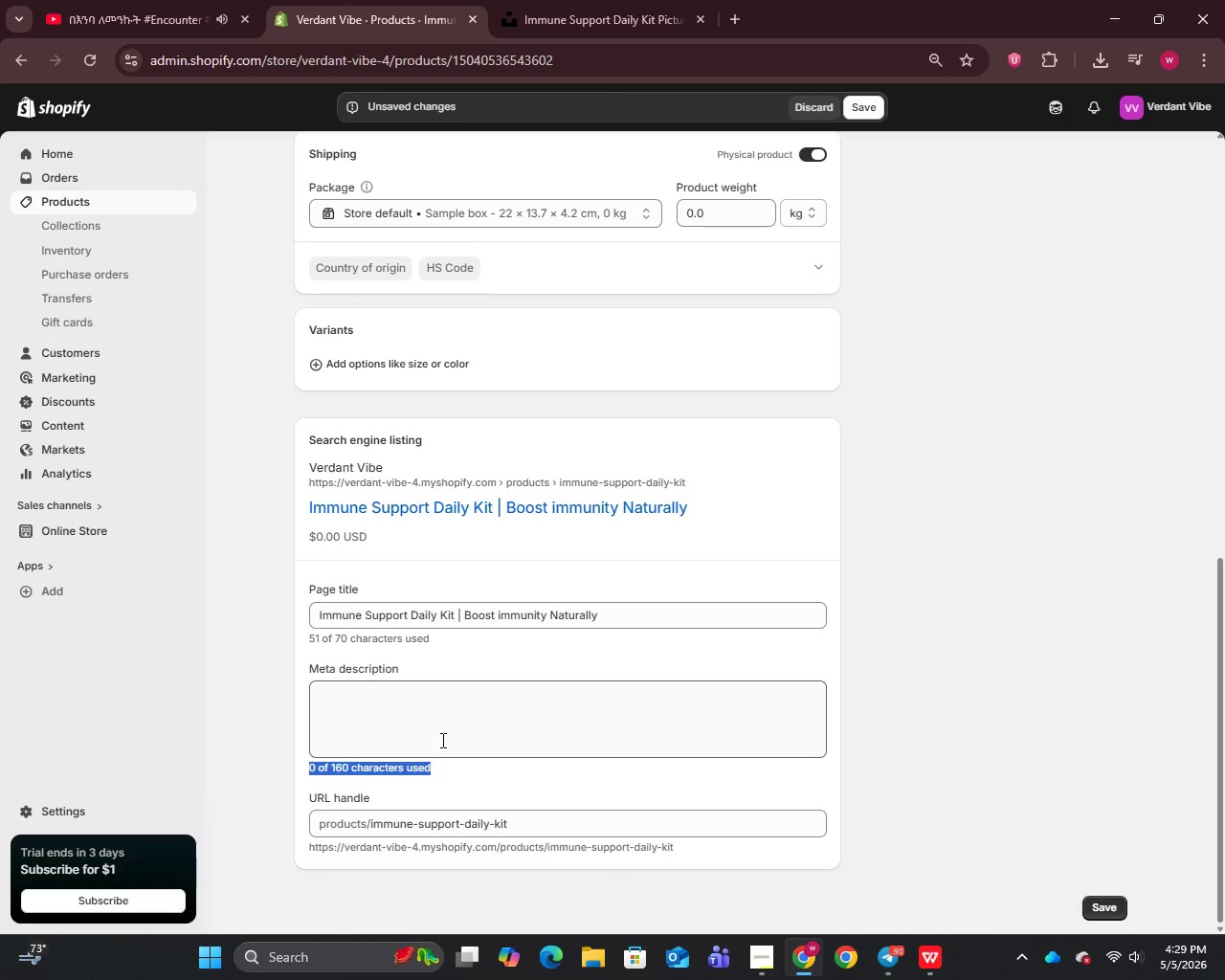 
double_click([441, 740])
 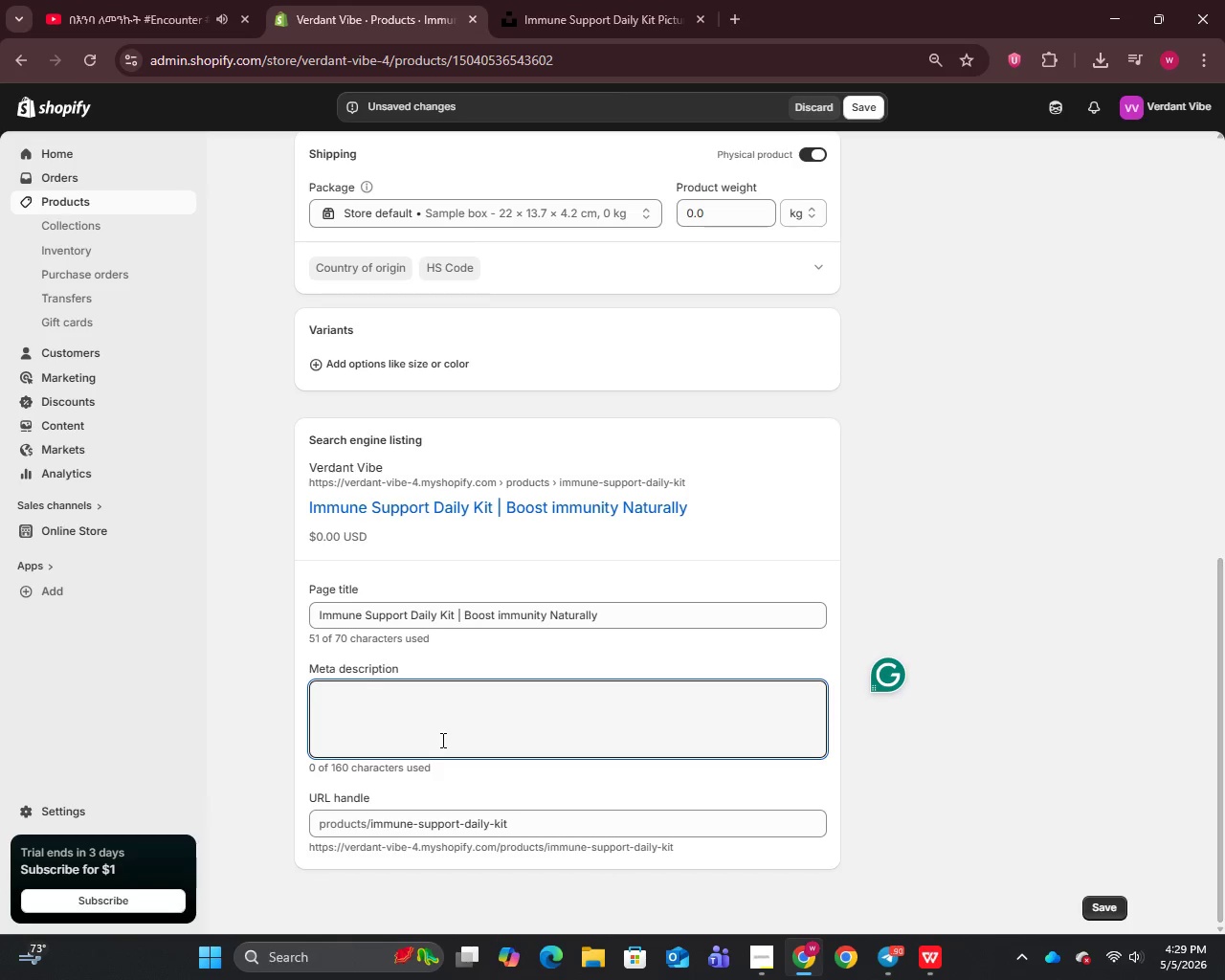 
type(Strengh)
key(Backspace)
type(then your immune system with a daily wellness kit designrd for natural immune support and overall health protection)
 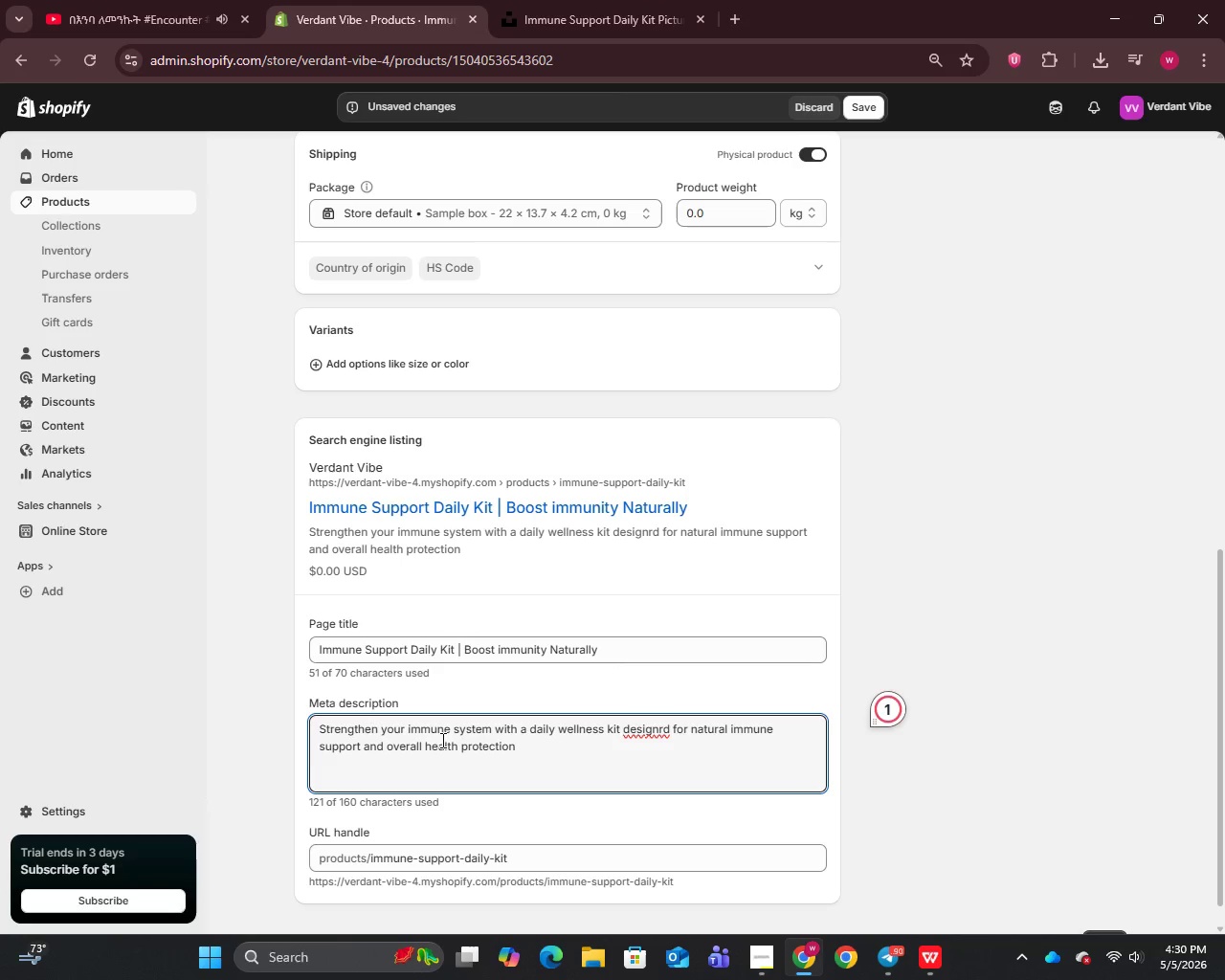 
key(Period)
 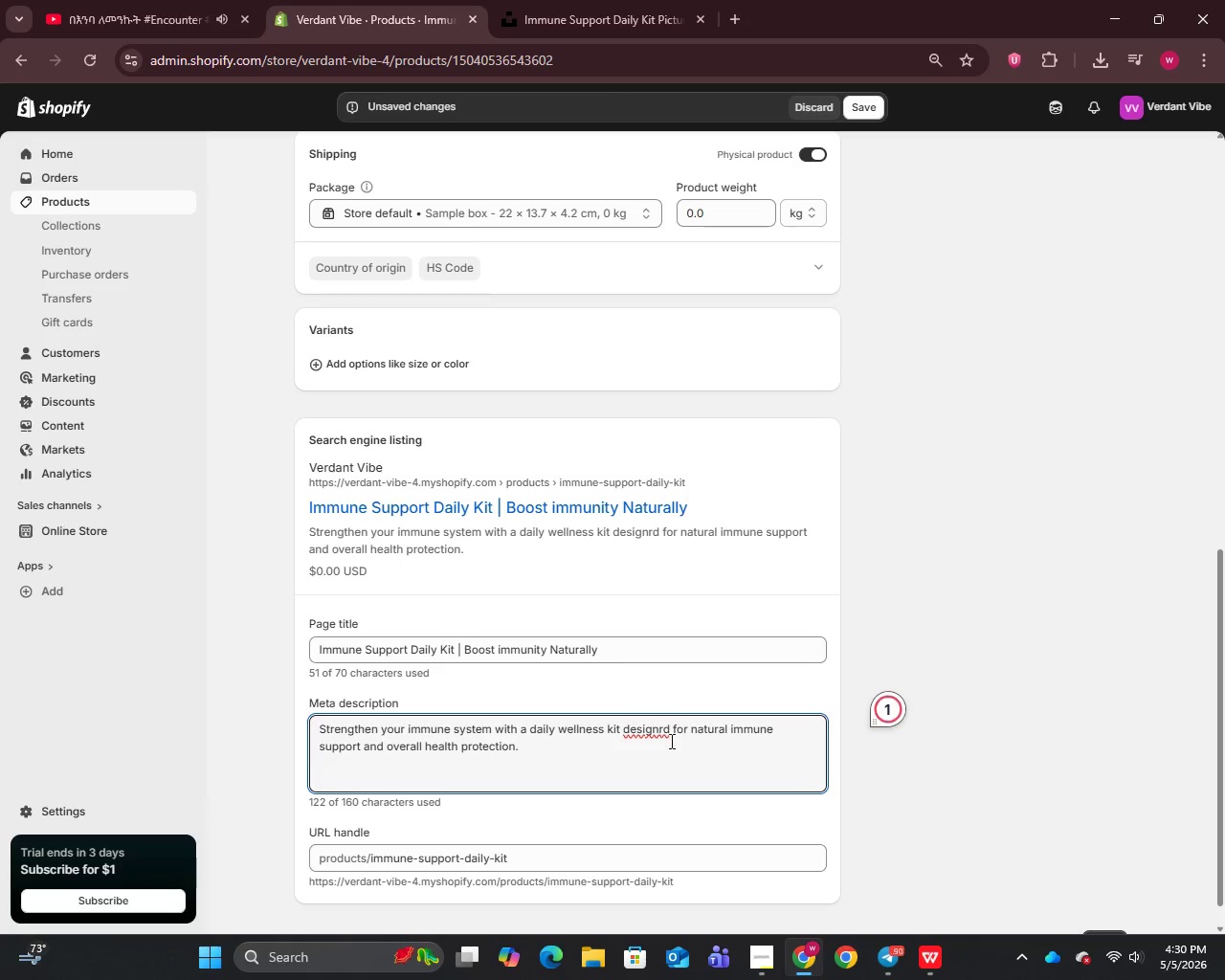 
left_click([664, 728])
 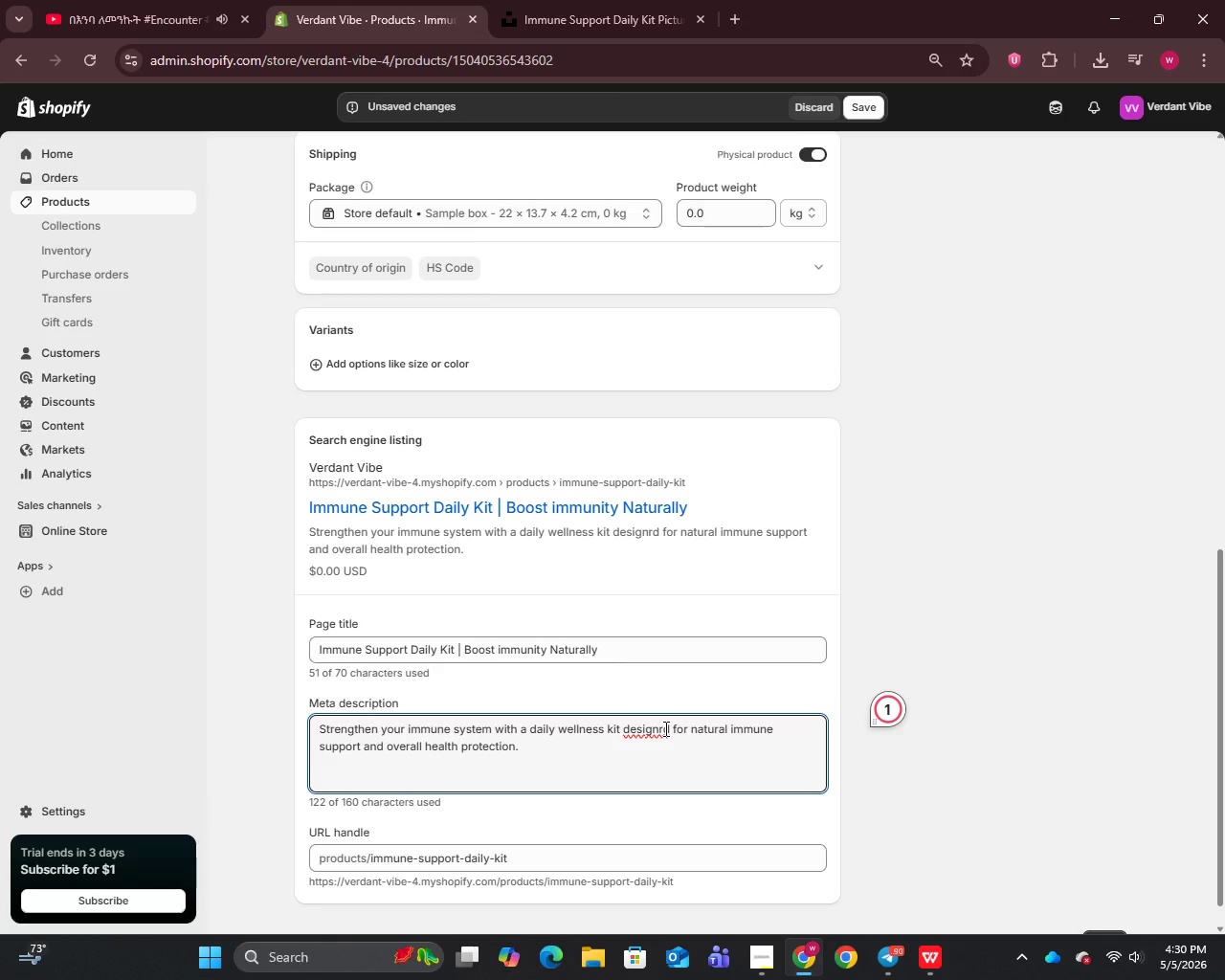 
key(Backspace)
 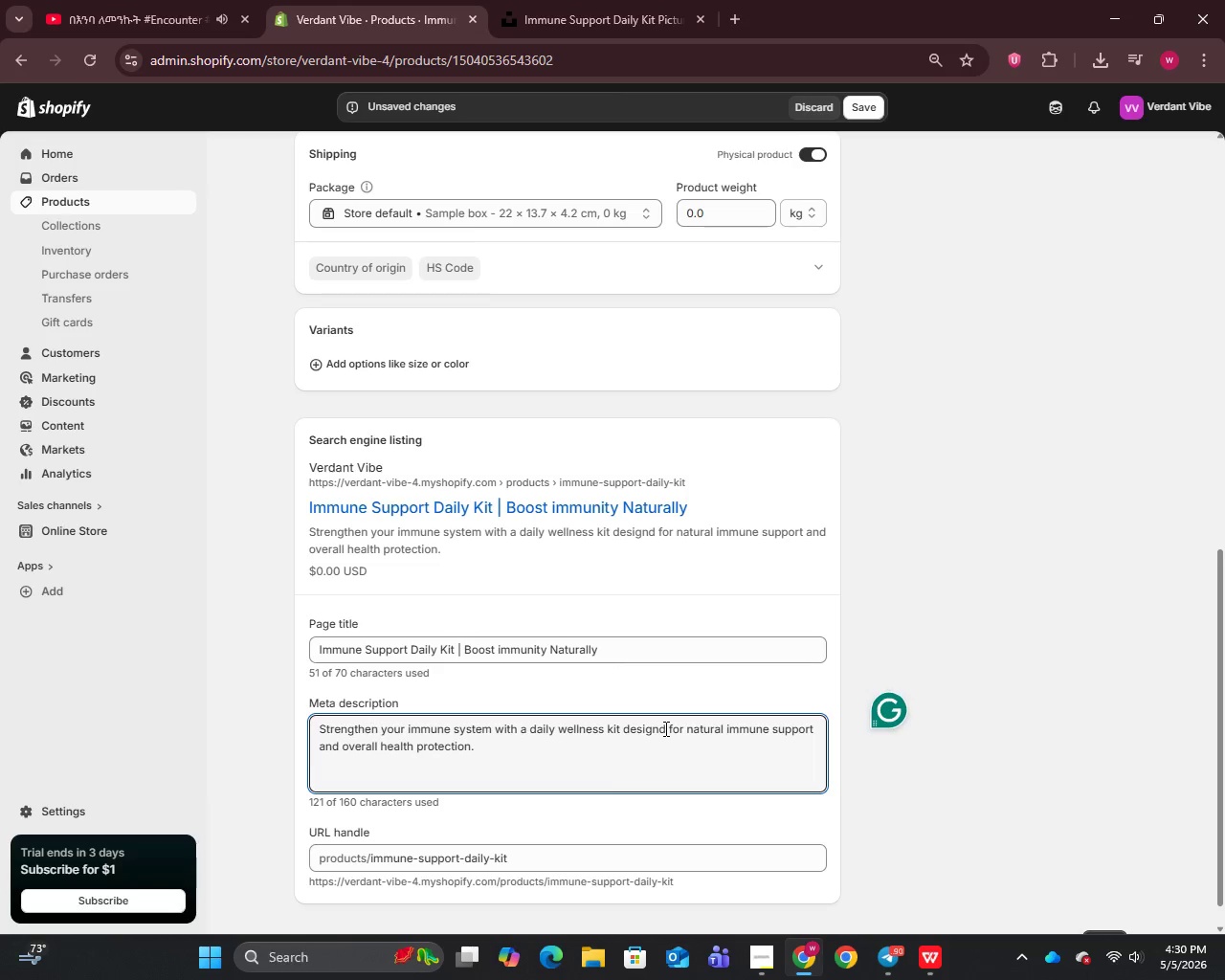 